 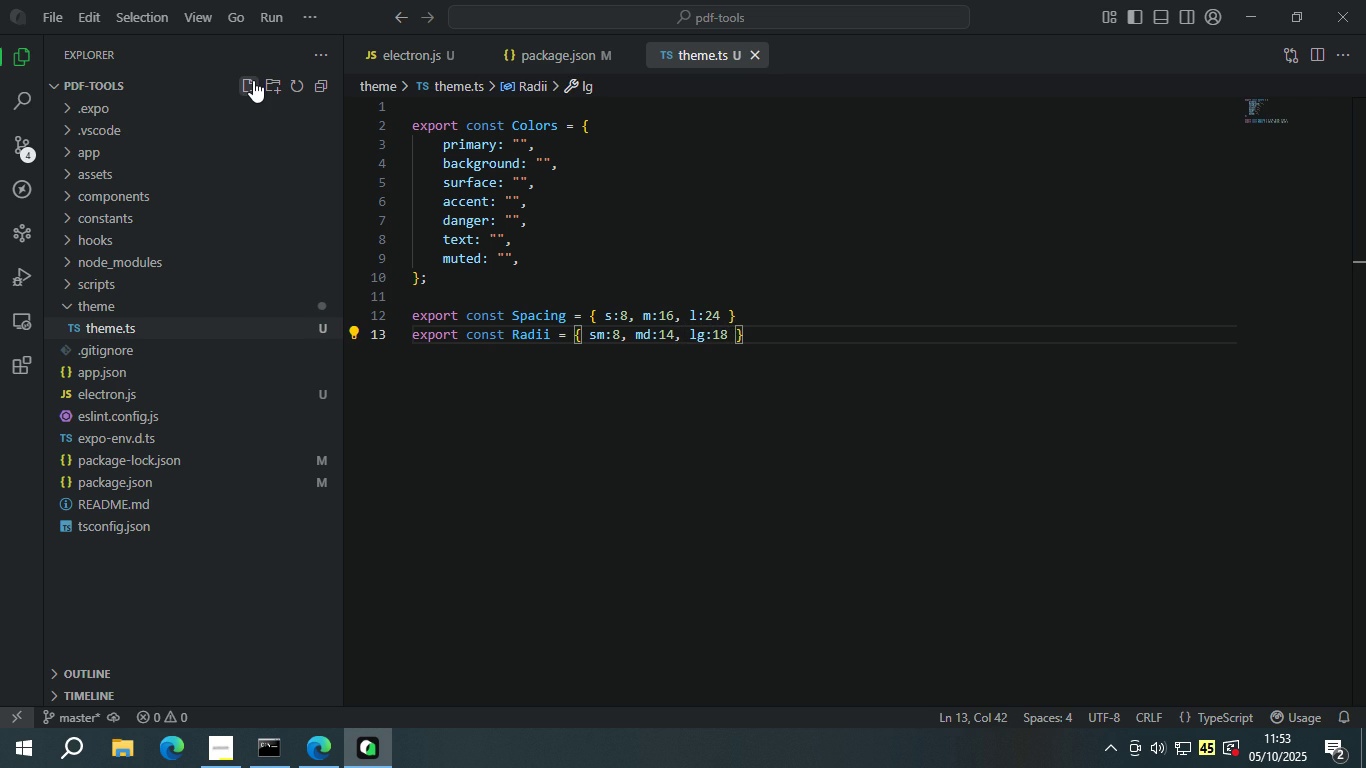 
key(ArrowUp)
 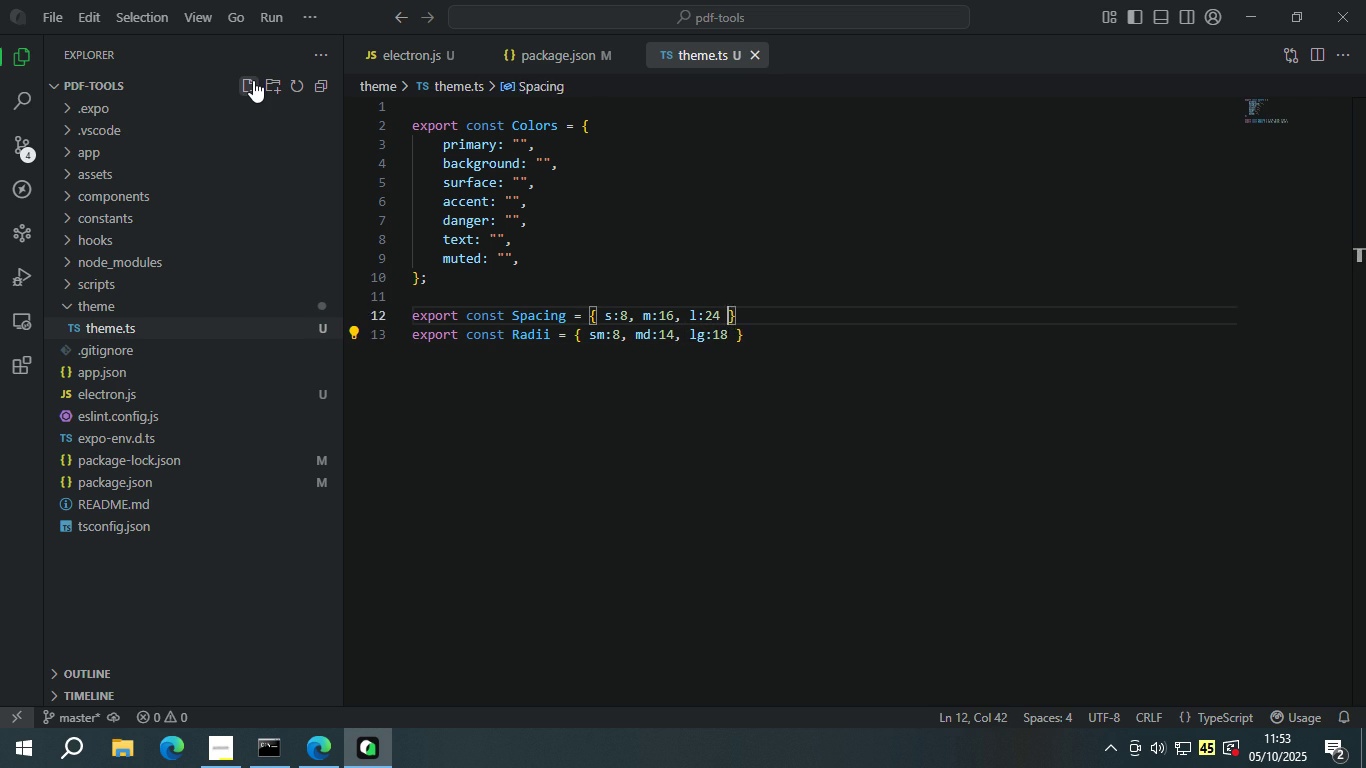 
key(ArrowUp)
 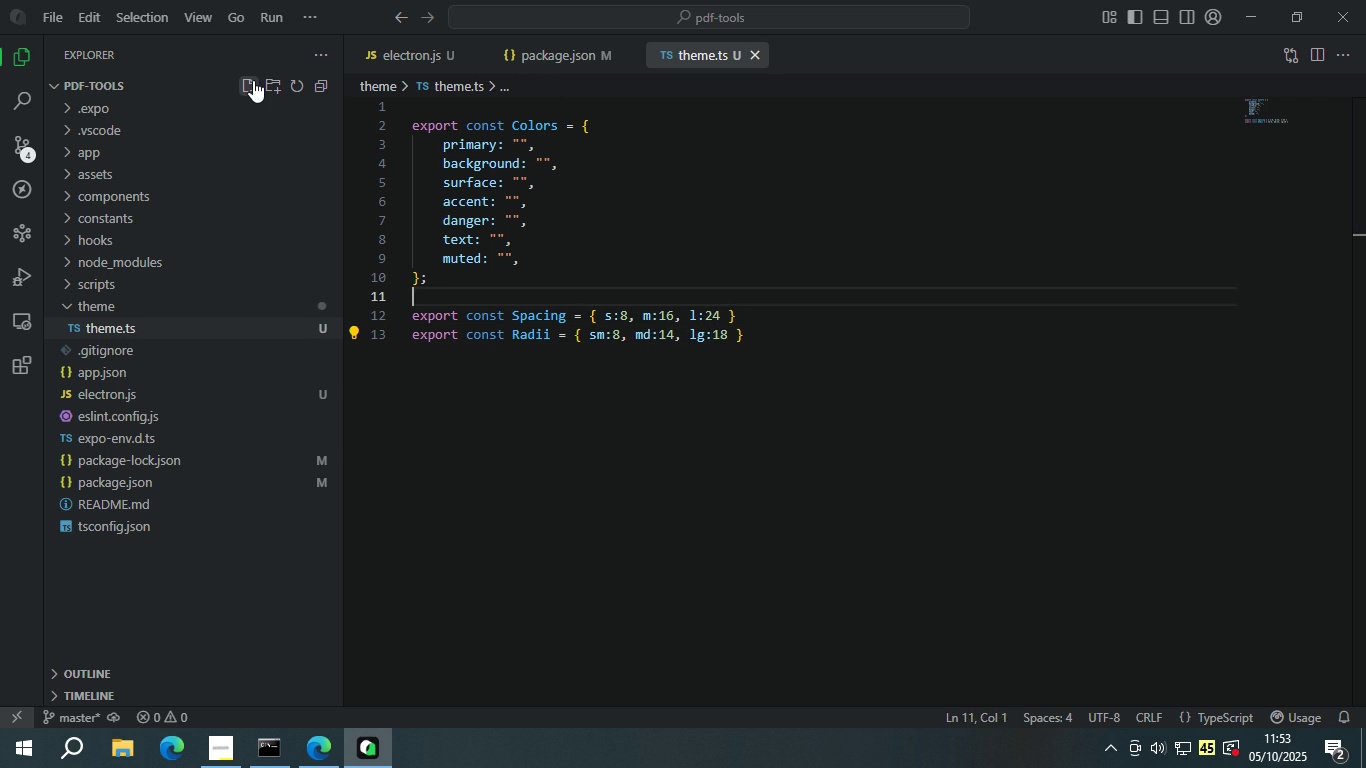 
key(ArrowUp)
 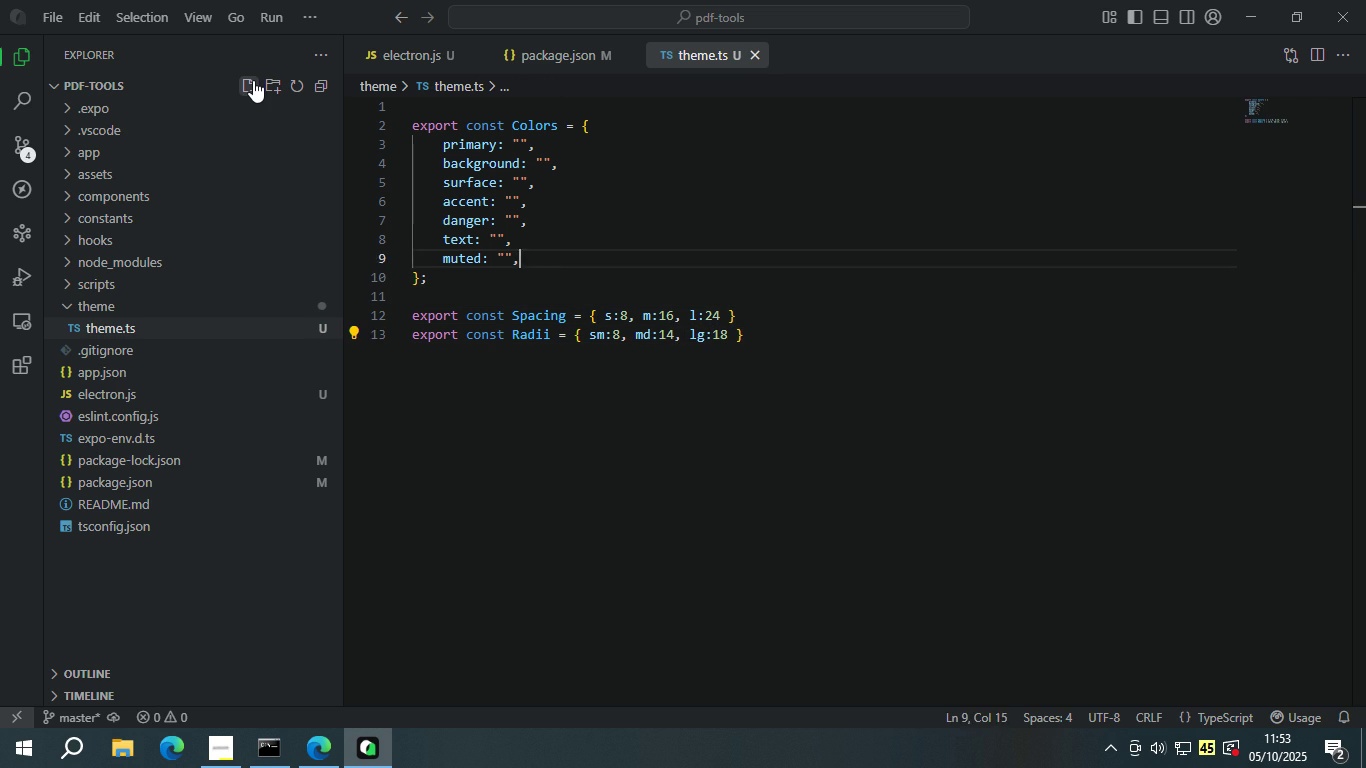 
key(ArrowUp)
 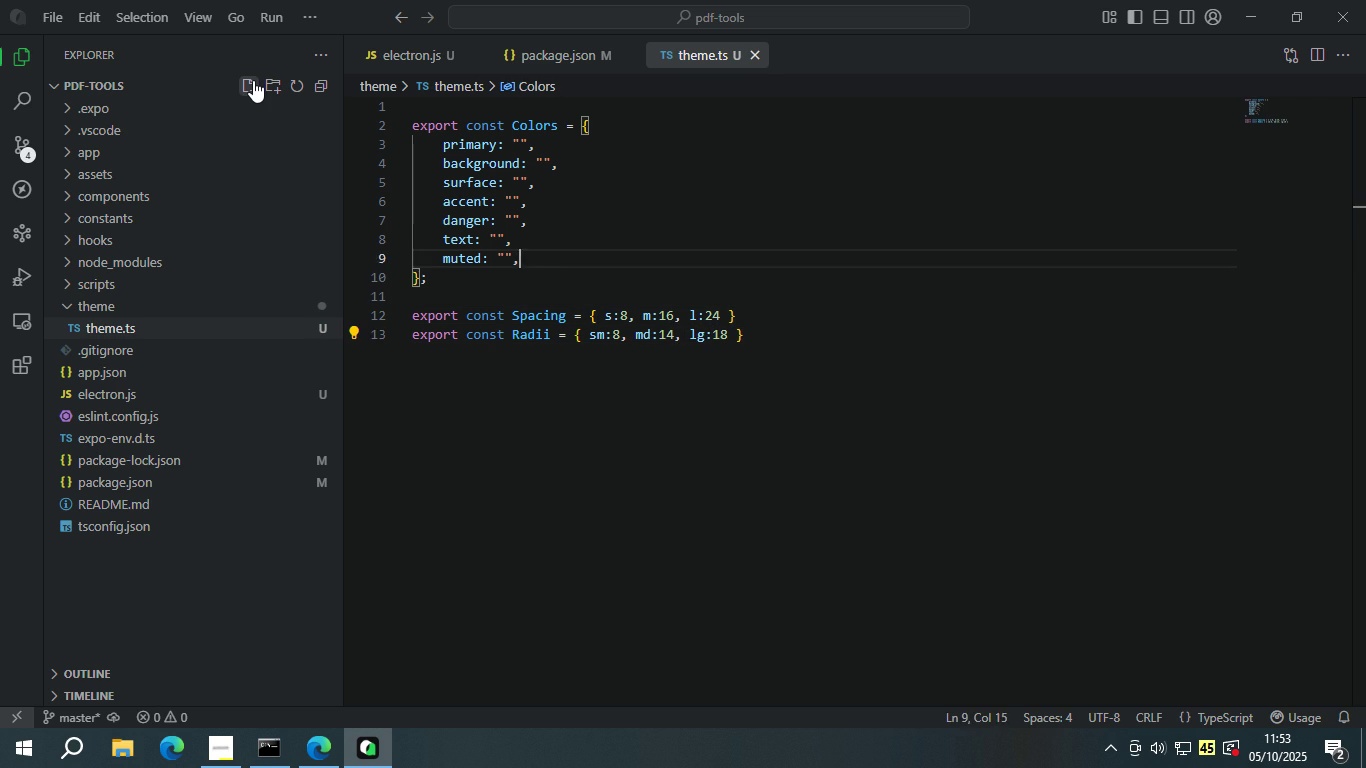 
key(ArrowUp)
 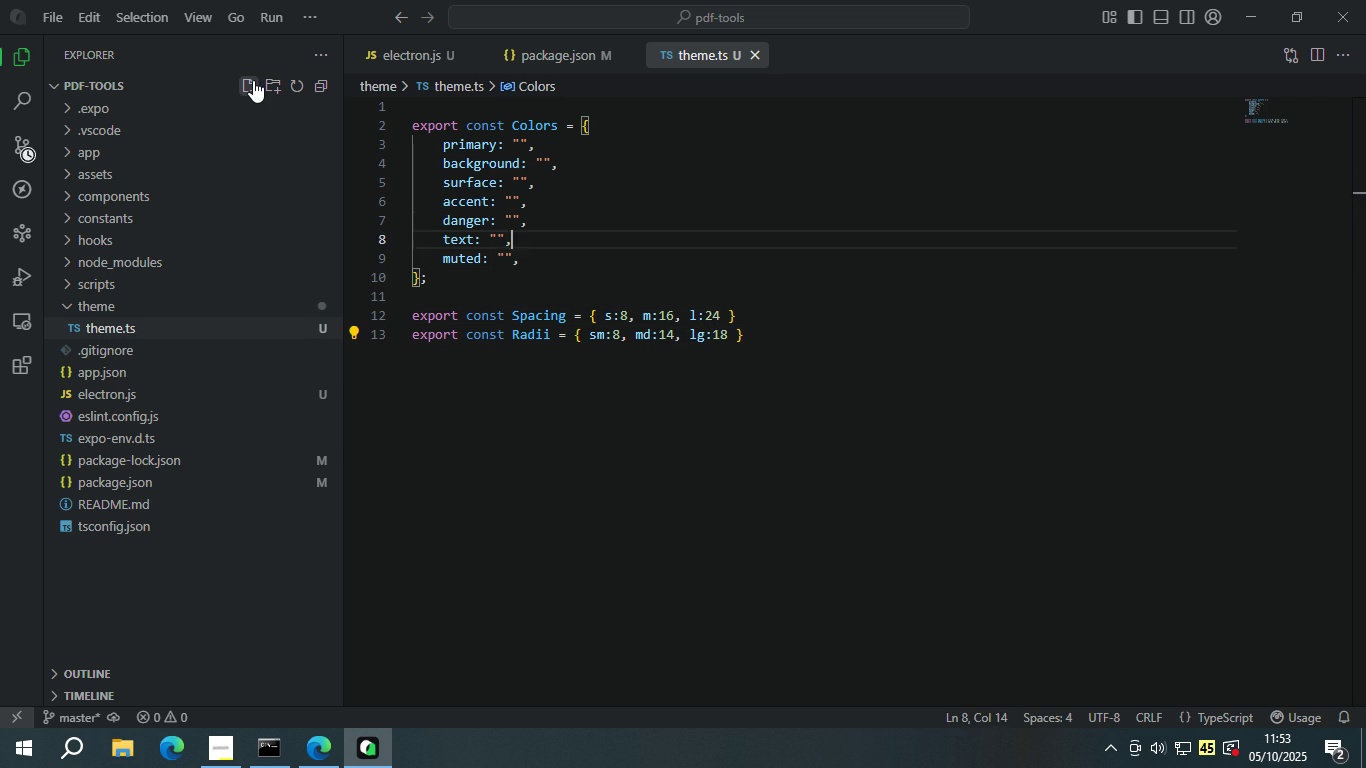 
key(ArrowUp)
 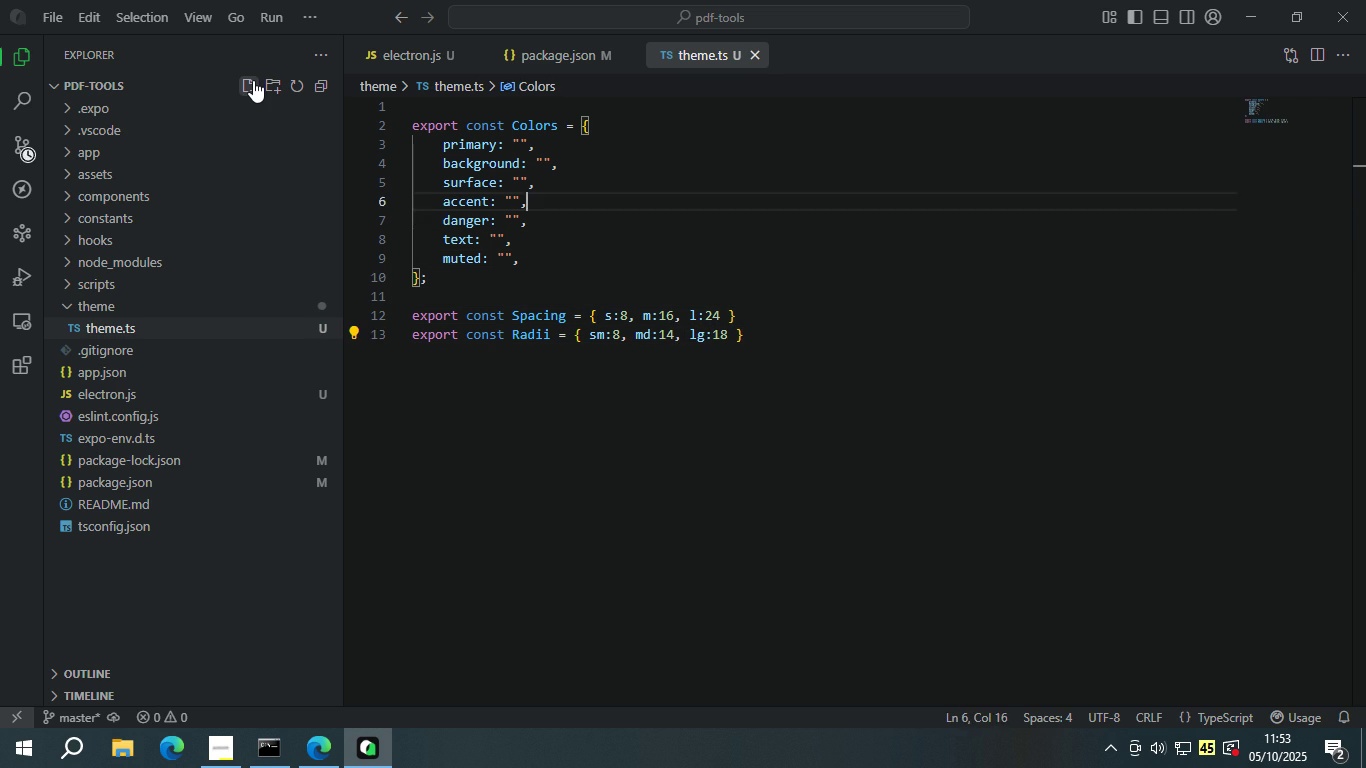 
key(ArrowUp)
 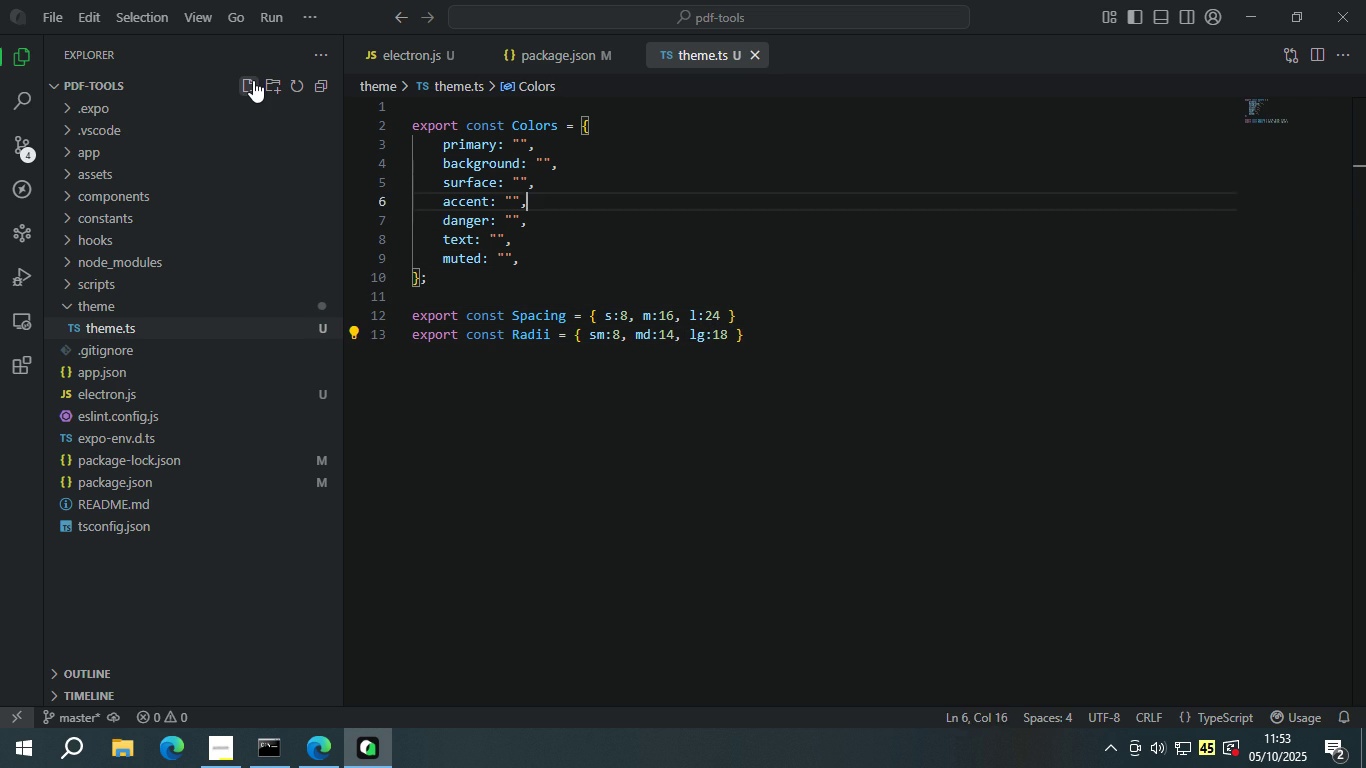 
key(ArrowUp)
 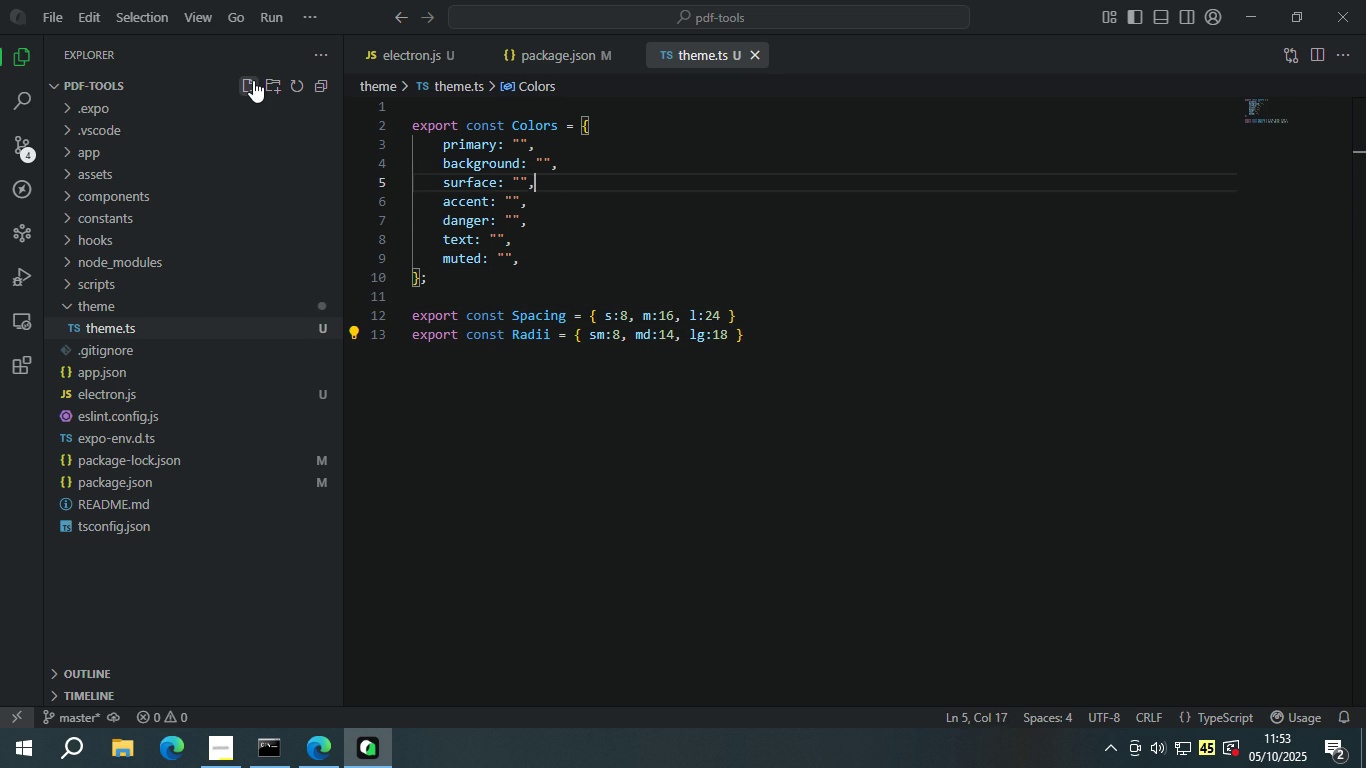 
key(ArrowUp)
 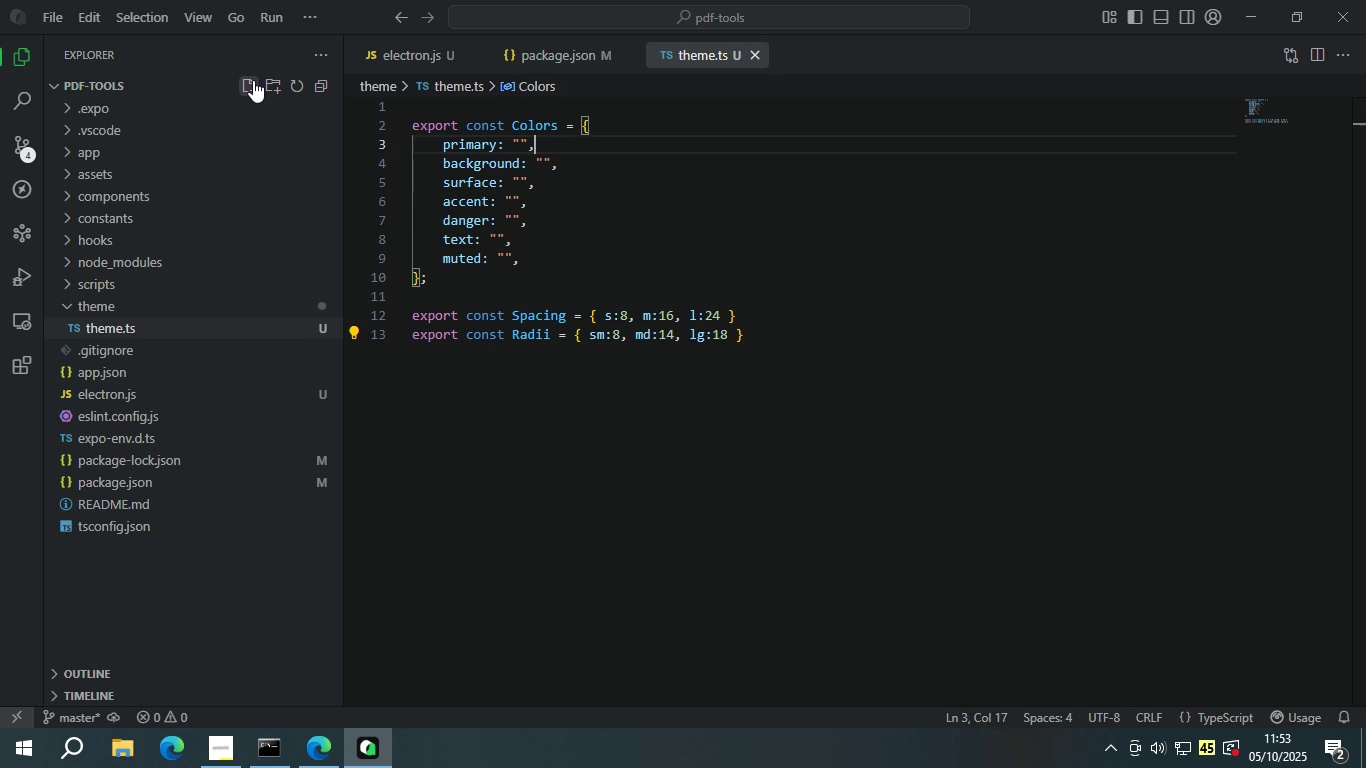 
key(ArrowUp)
 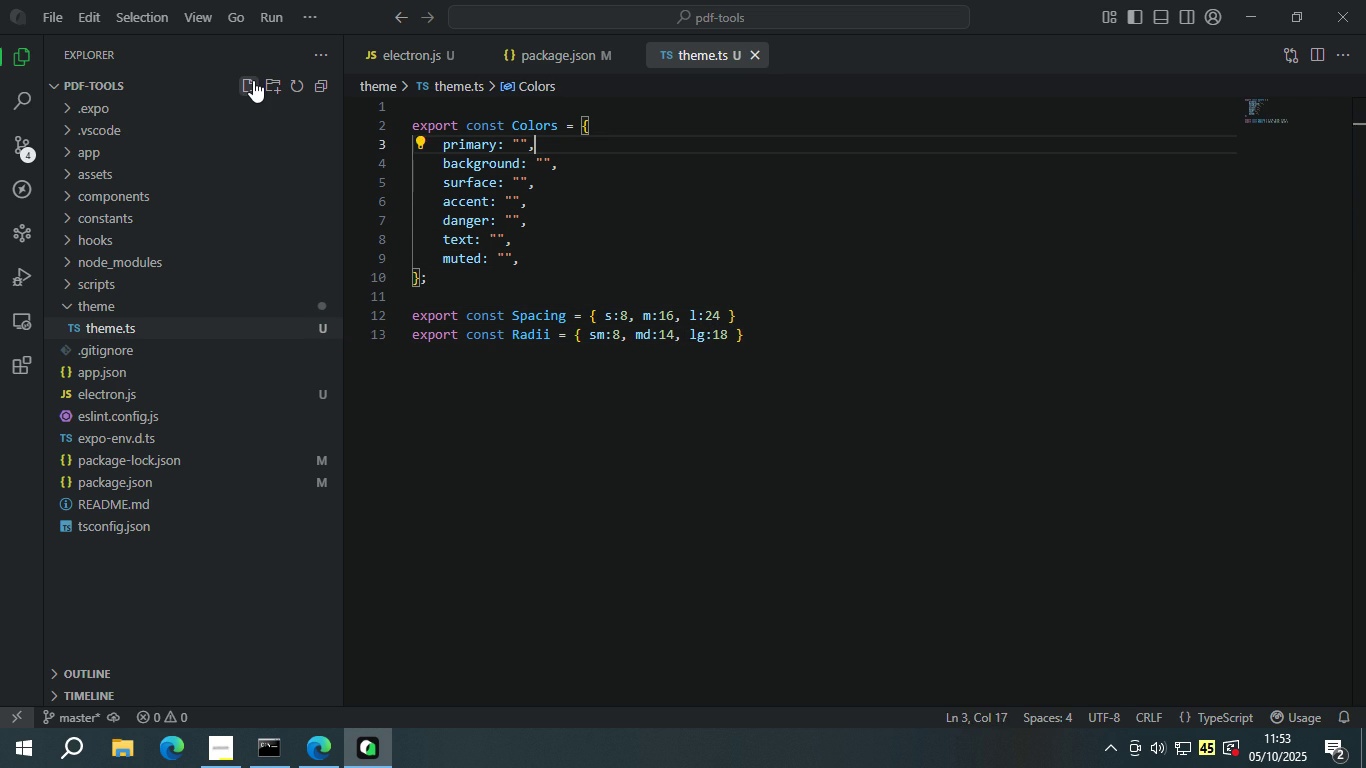 
key(ArrowUp)
 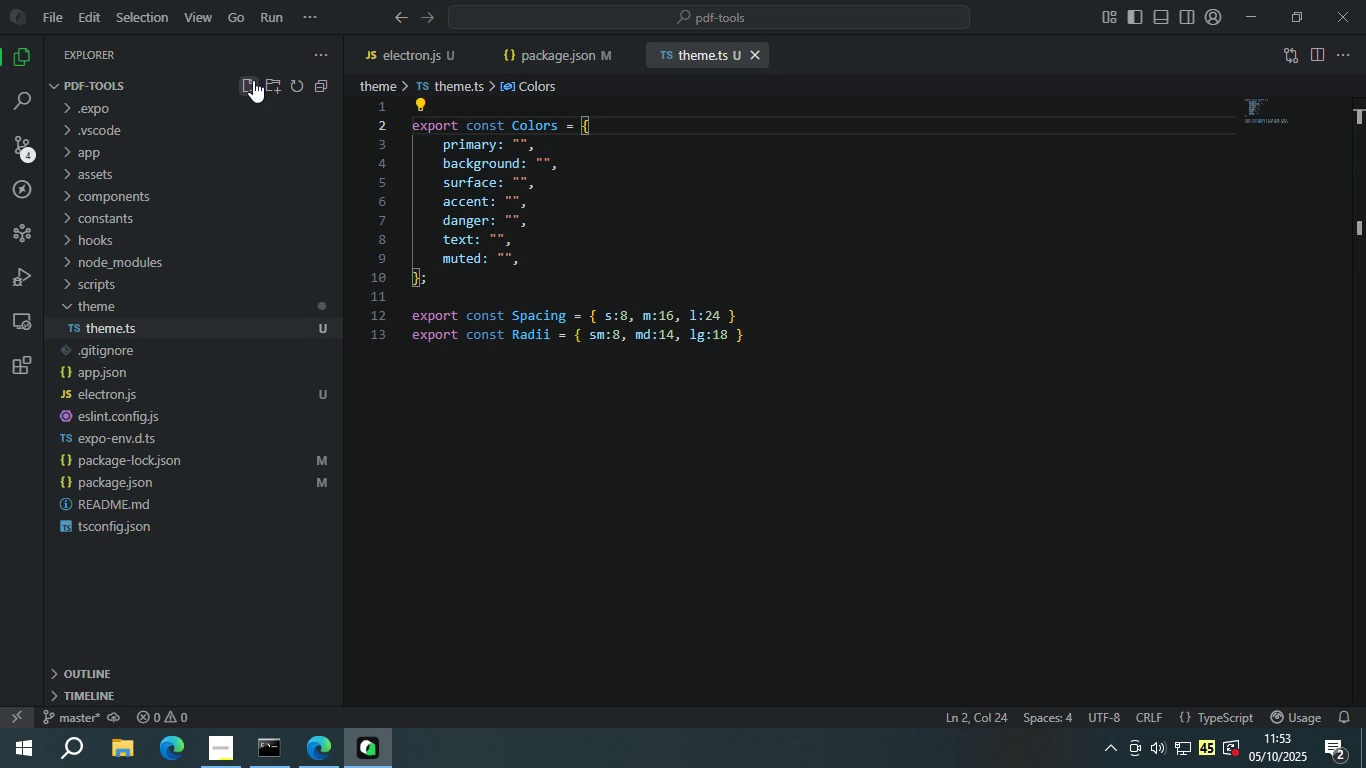 
key(ArrowDown)
 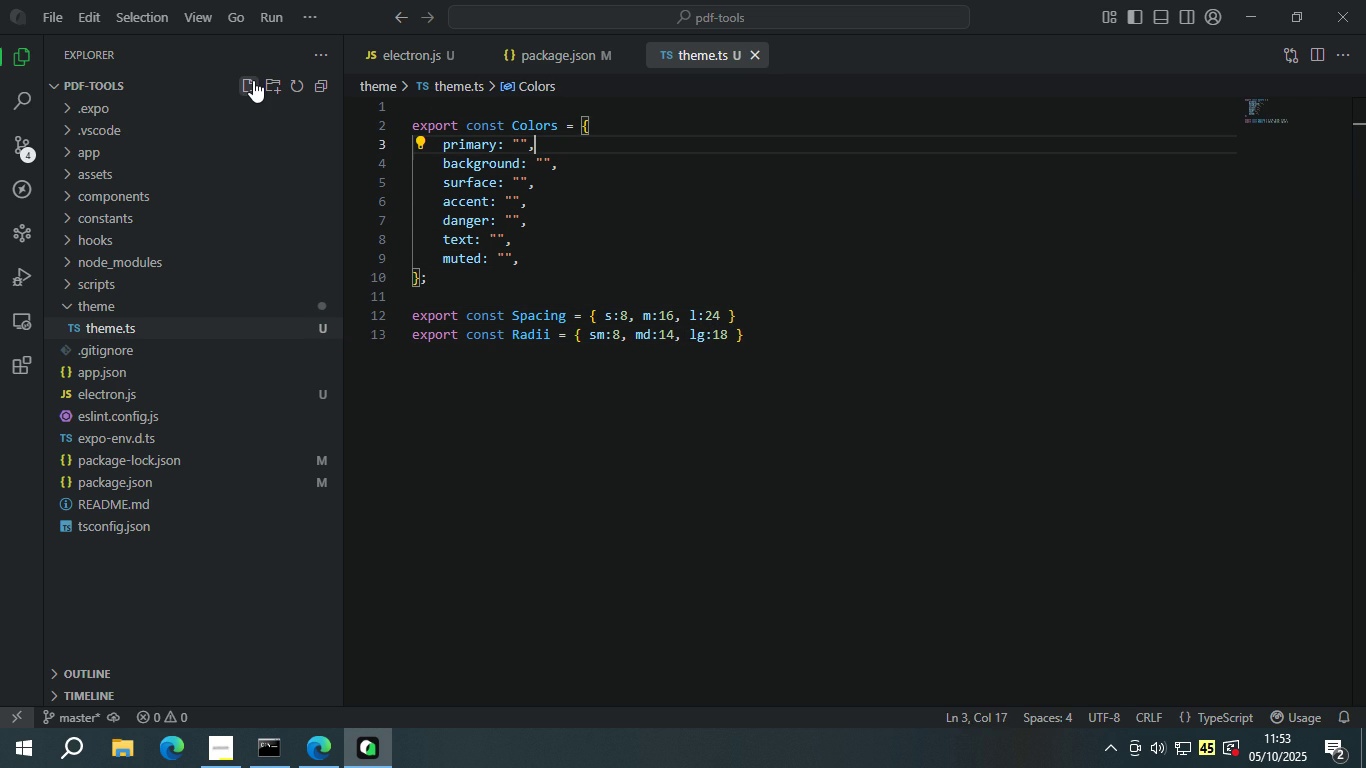 
key(ArrowLeft)
 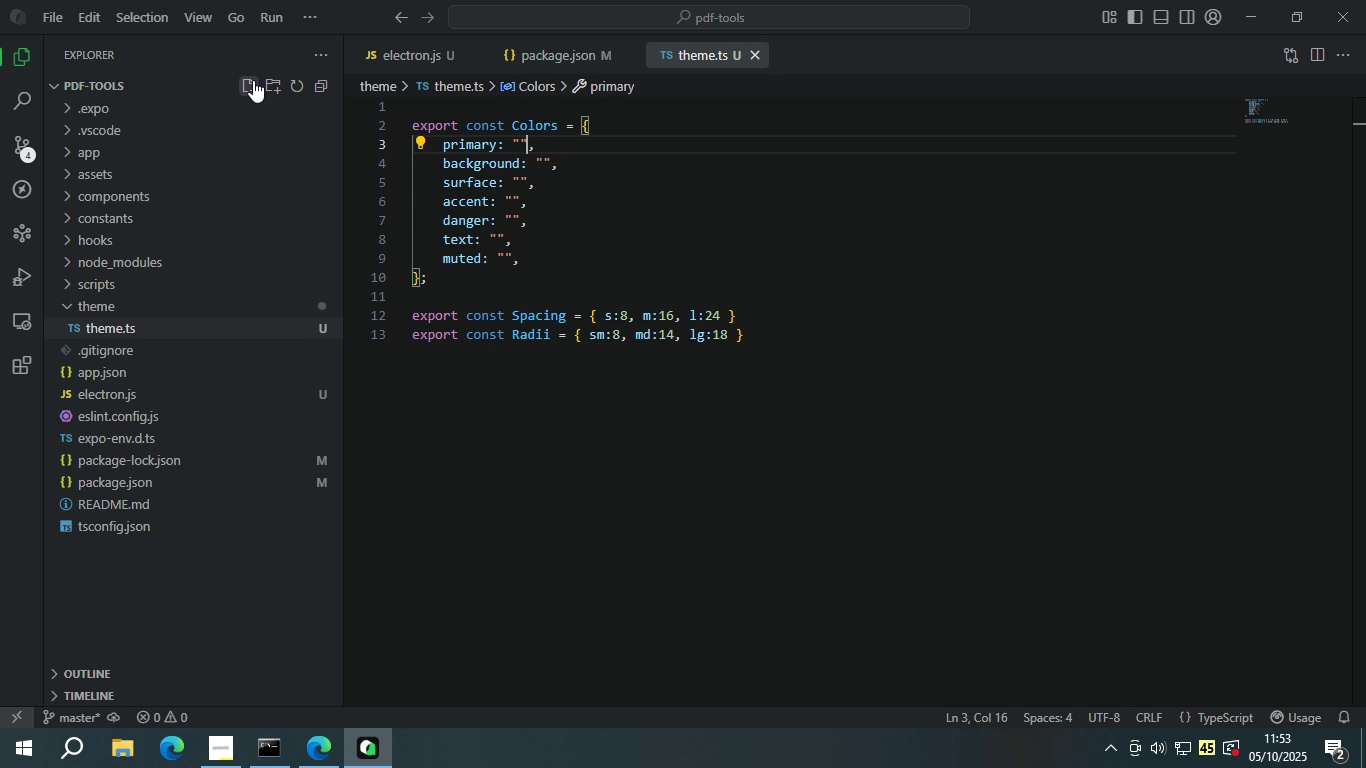 
key(ArrowLeft)
 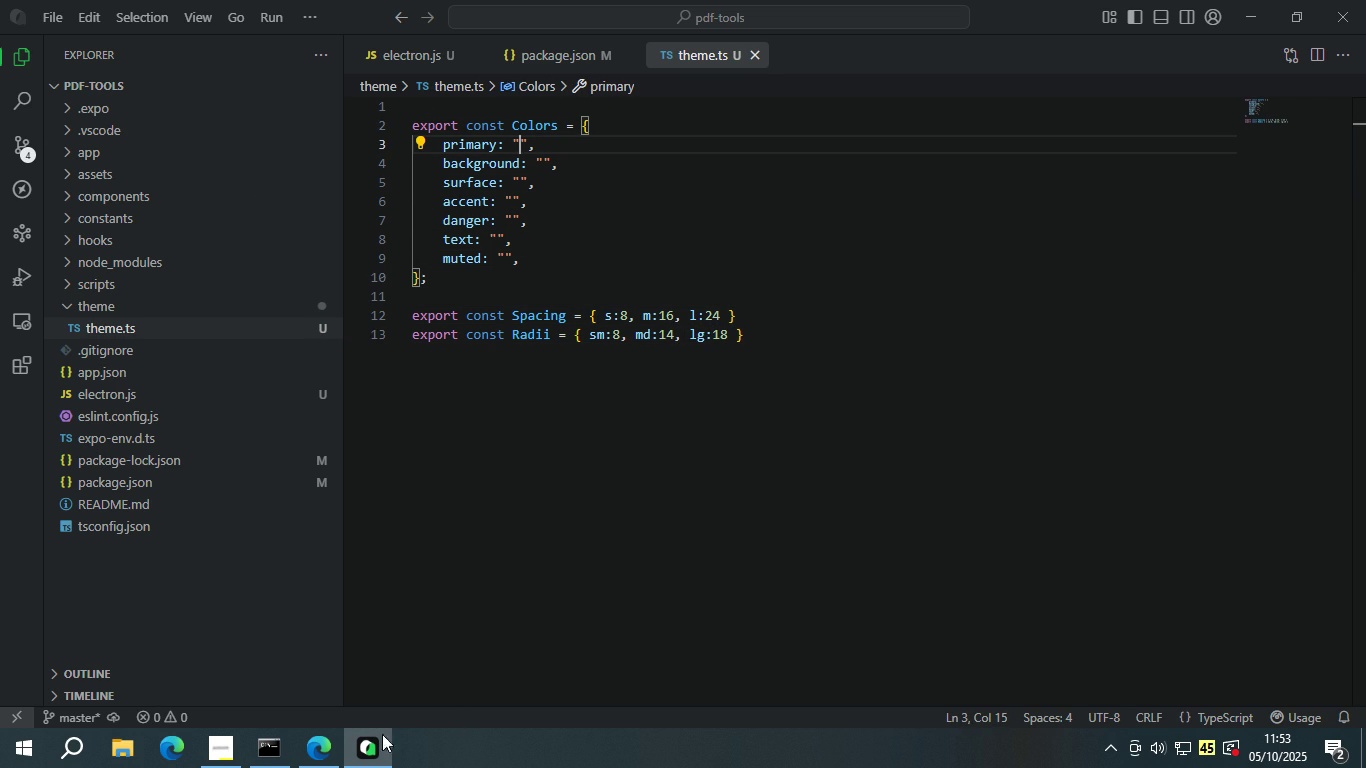 
left_click([338, 746])
 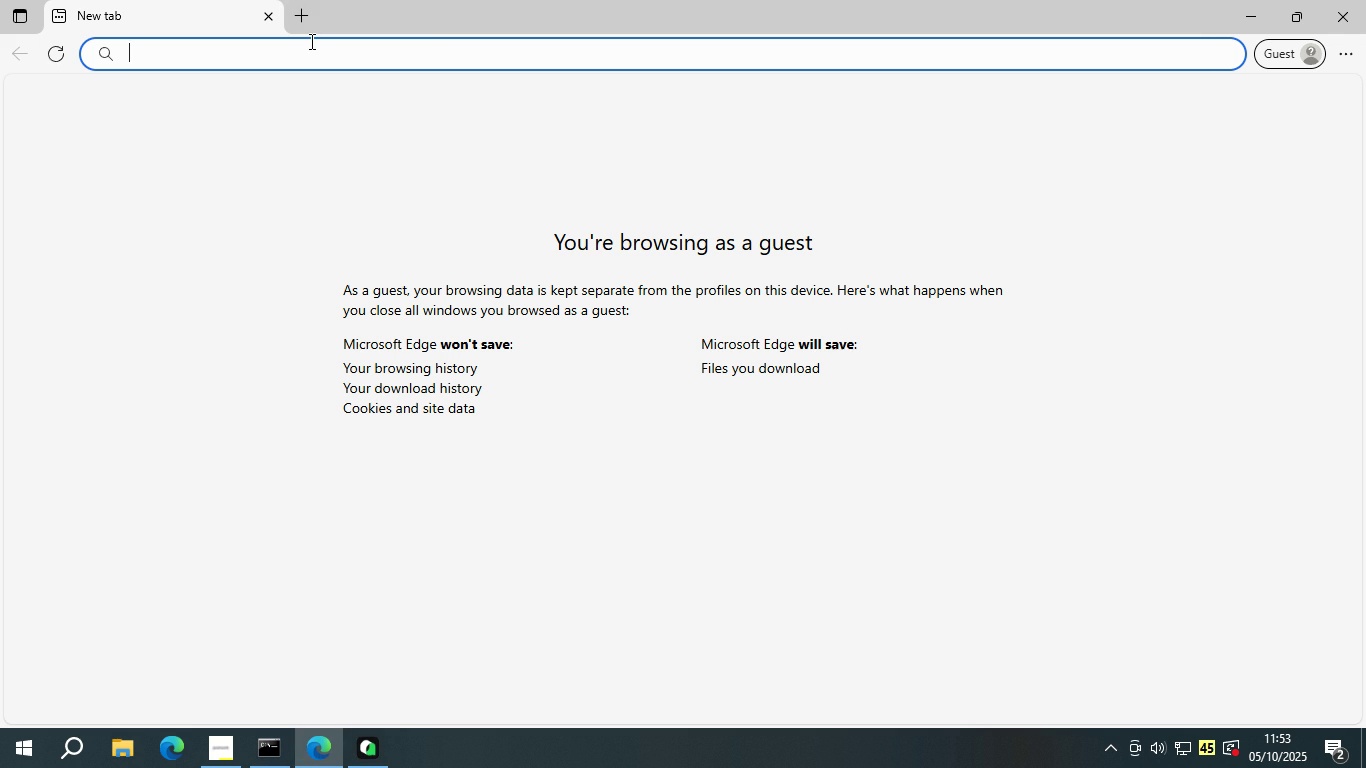 
type(hex color picker)
 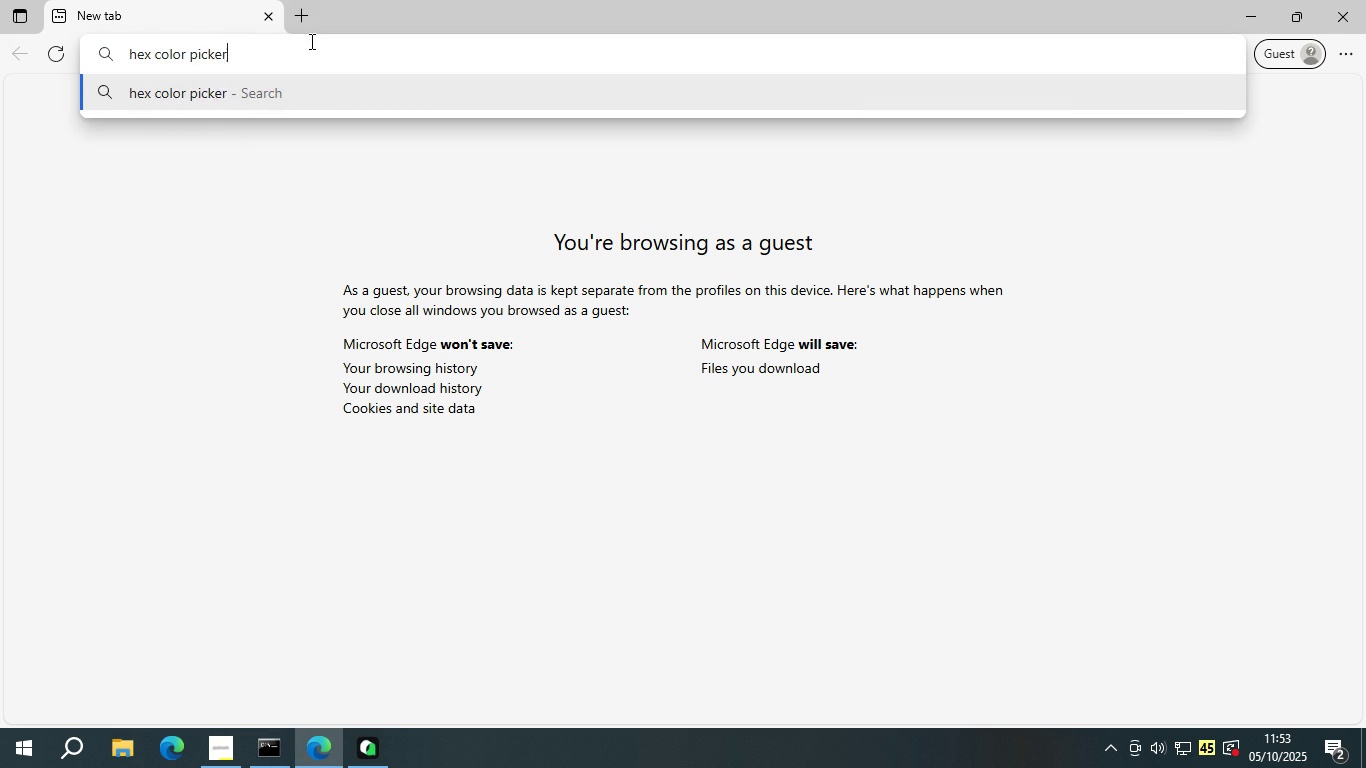 
key(Enter)
 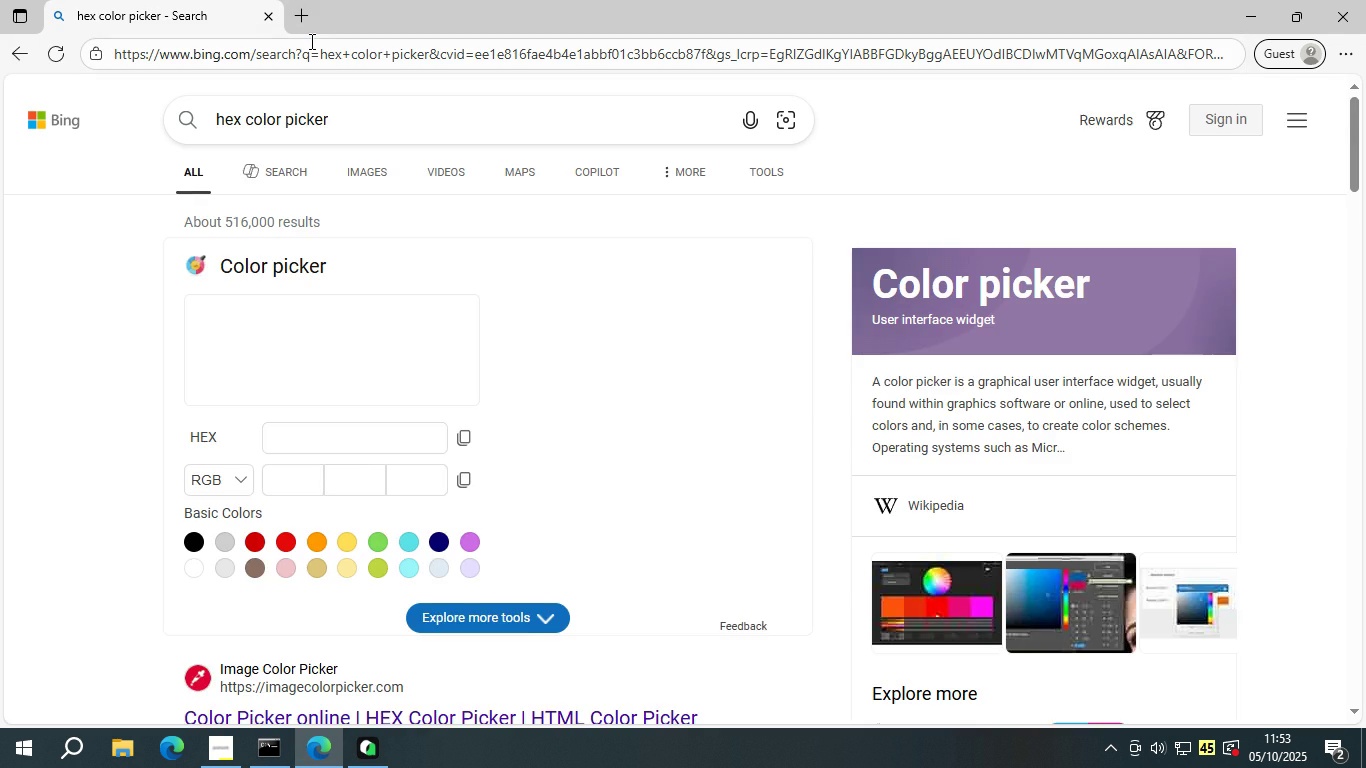 
scroll: coordinate [337, 342], scroll_direction: down, amount: 2.0
 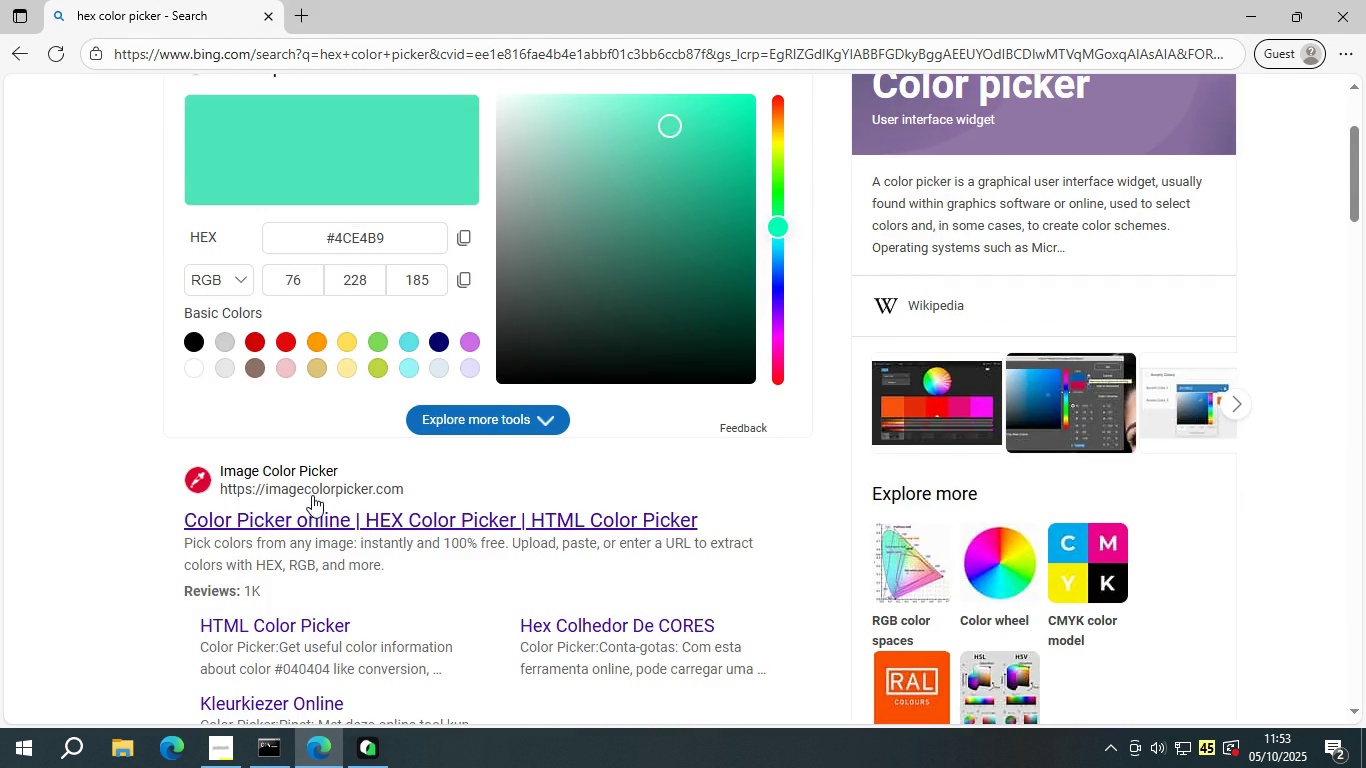 
left_click([312, 495])
 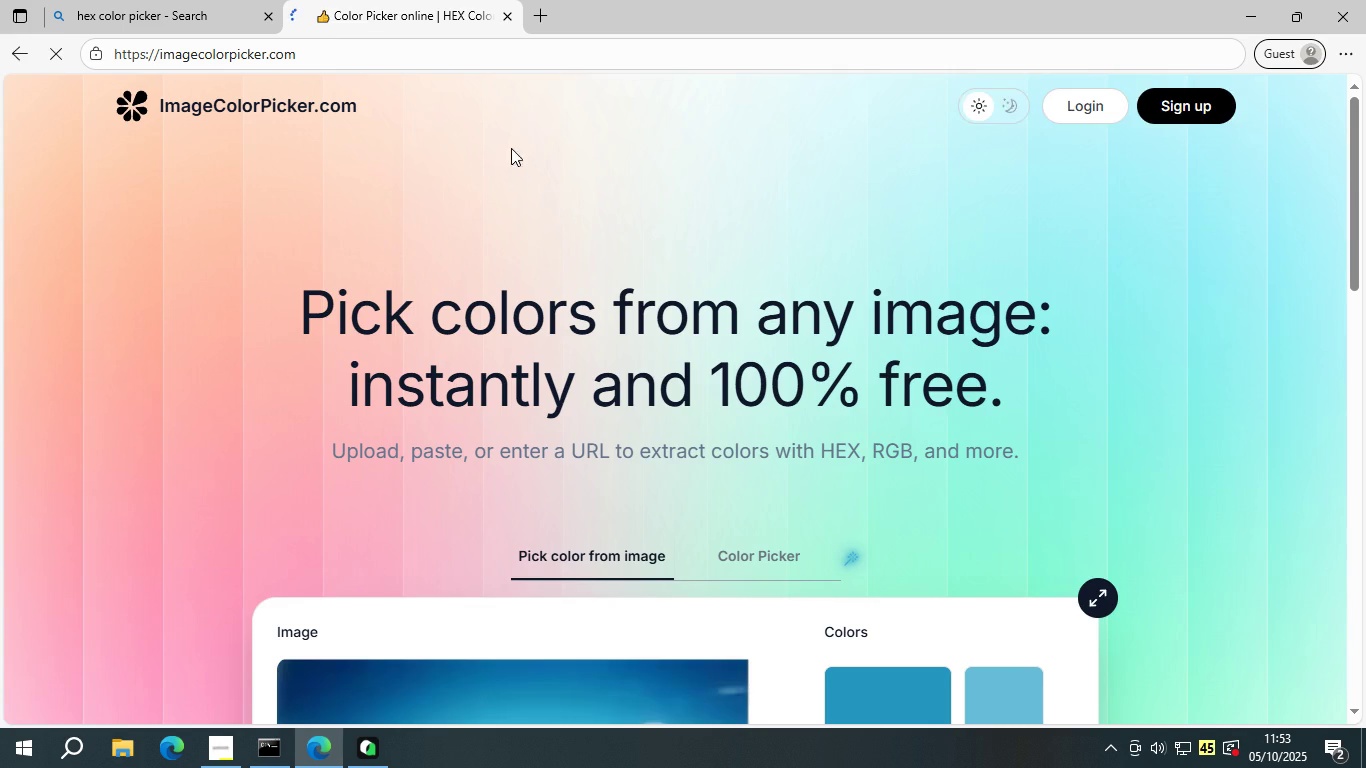 
scroll: coordinate [672, 428], scroll_direction: down, amount: 14.0
 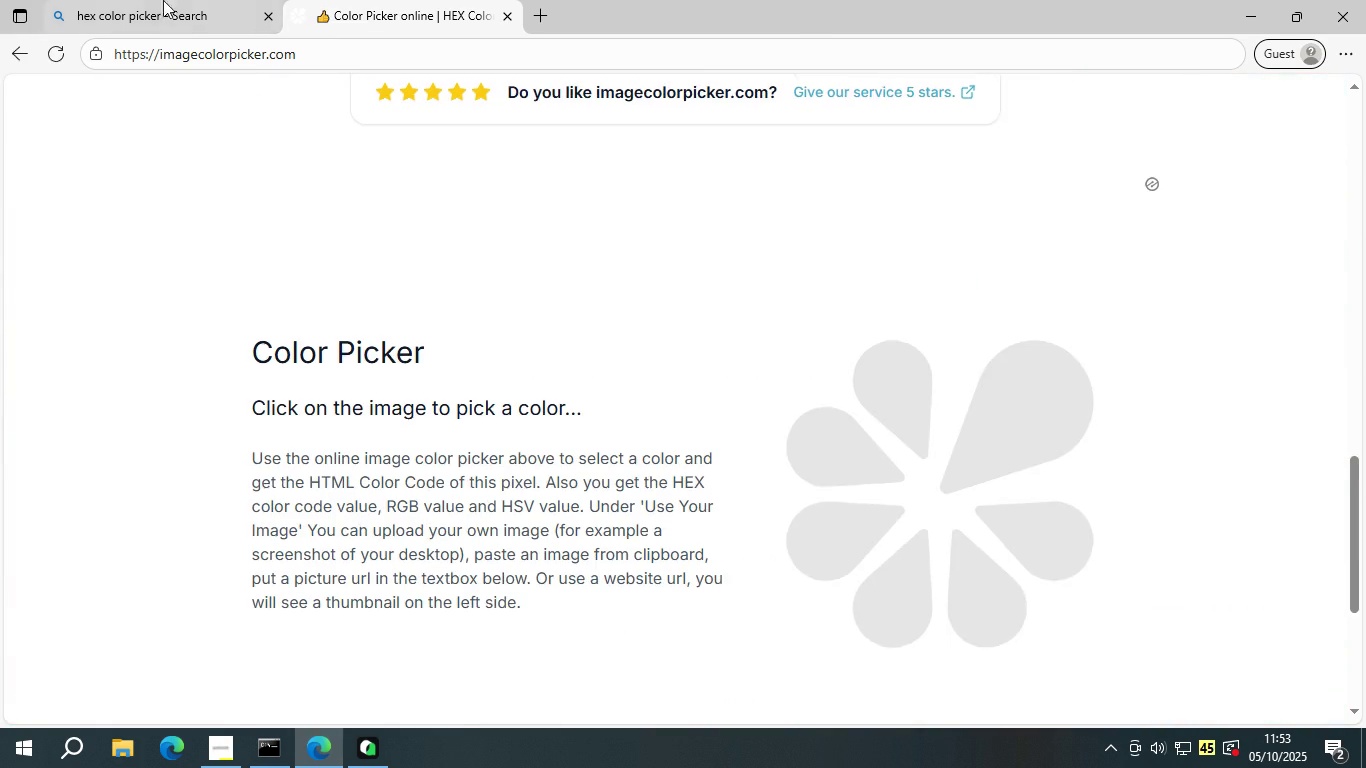 
left_click([159, 0])
 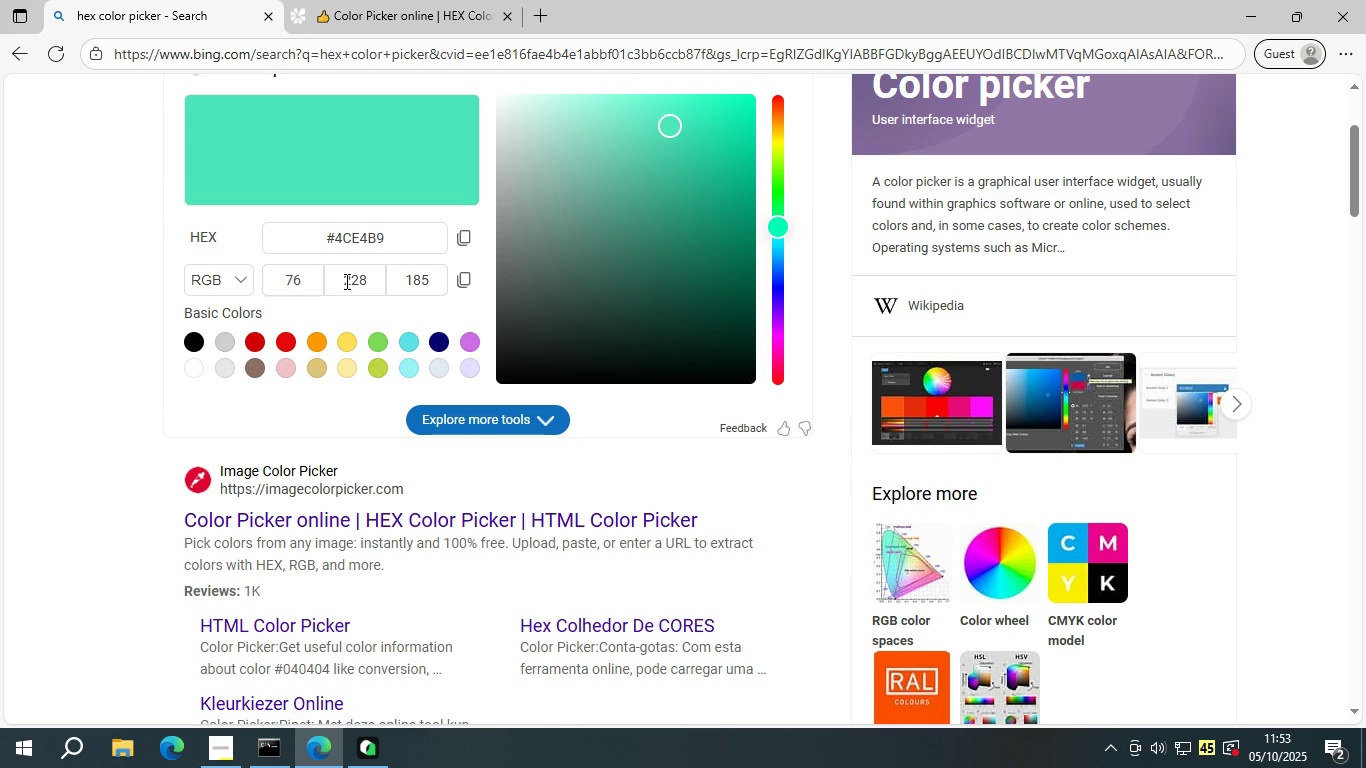 
scroll: coordinate [541, 356], scroll_direction: up, amount: 2.0